 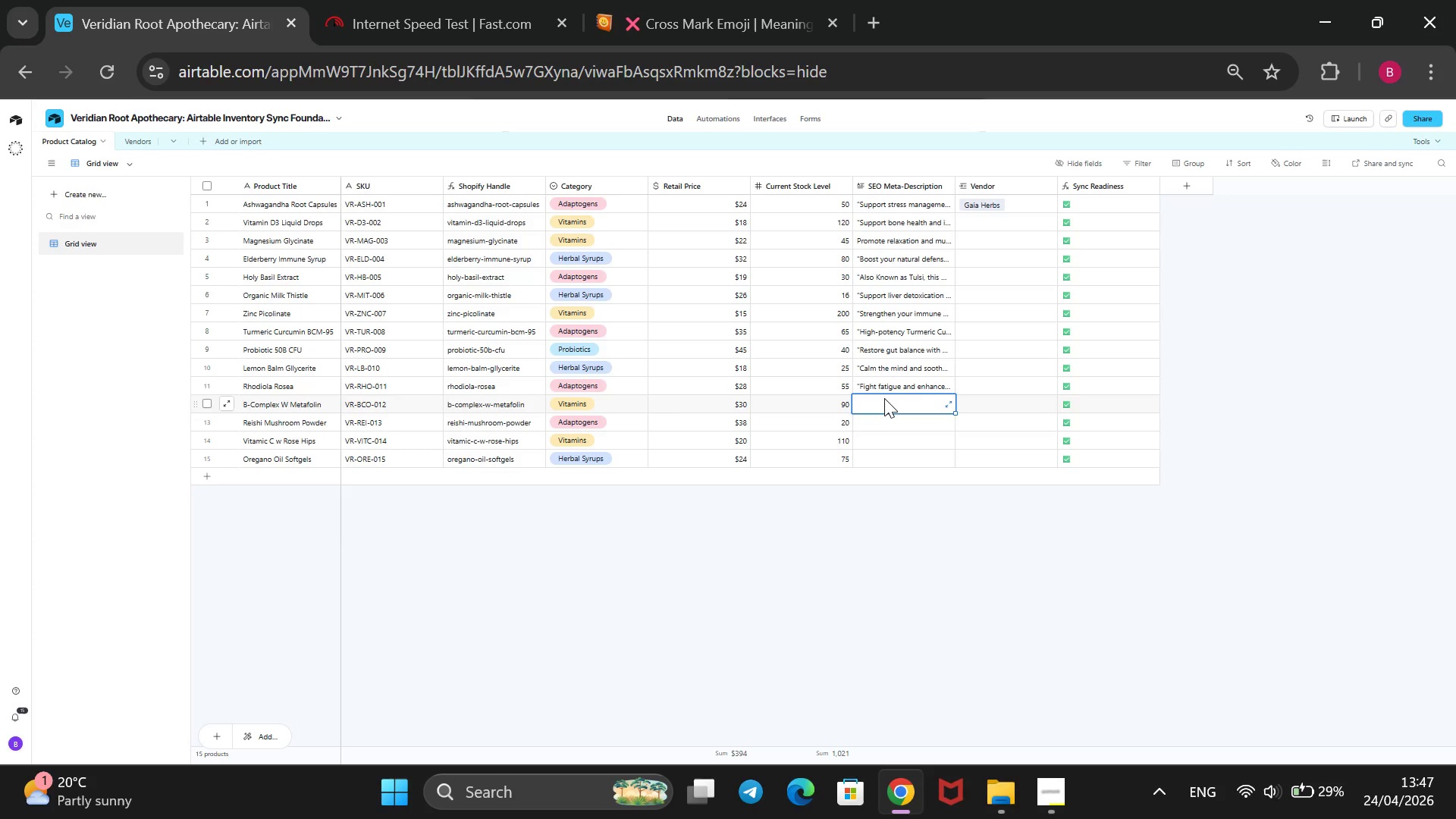 
type(@@)
 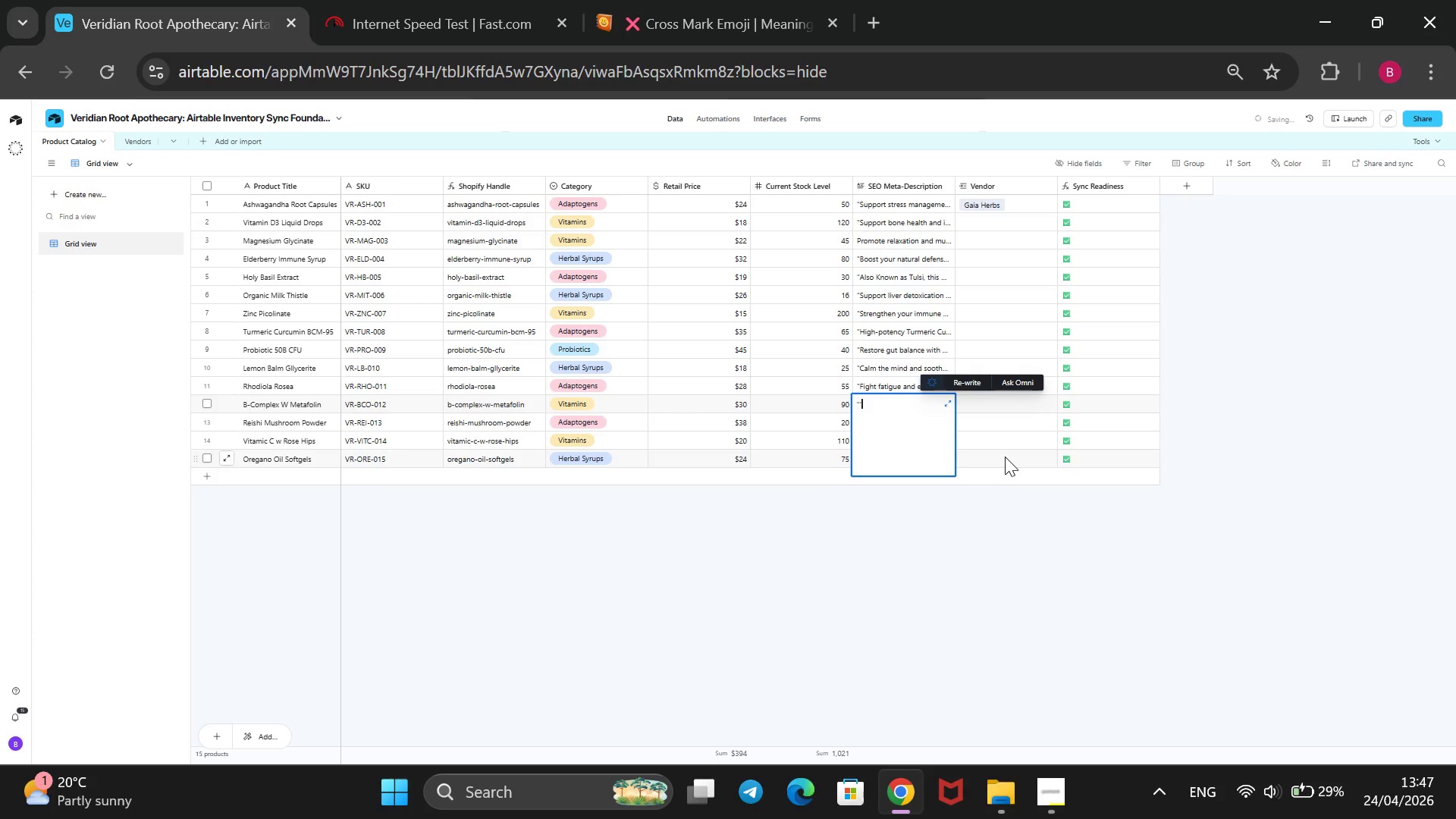 
key(ArrowLeft)
 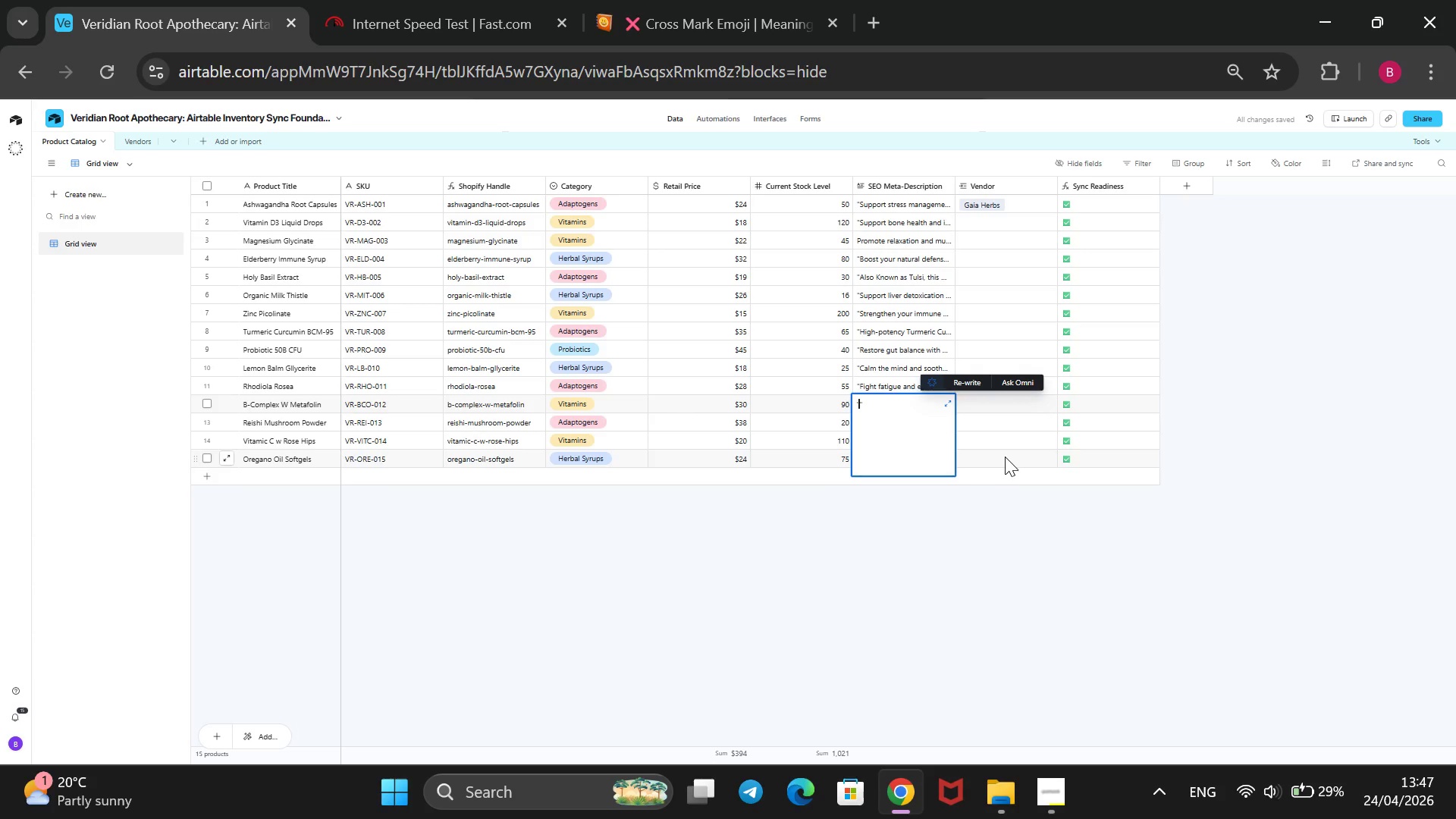 
type(Boost your natural defenses with Elderberry immune Sy)
 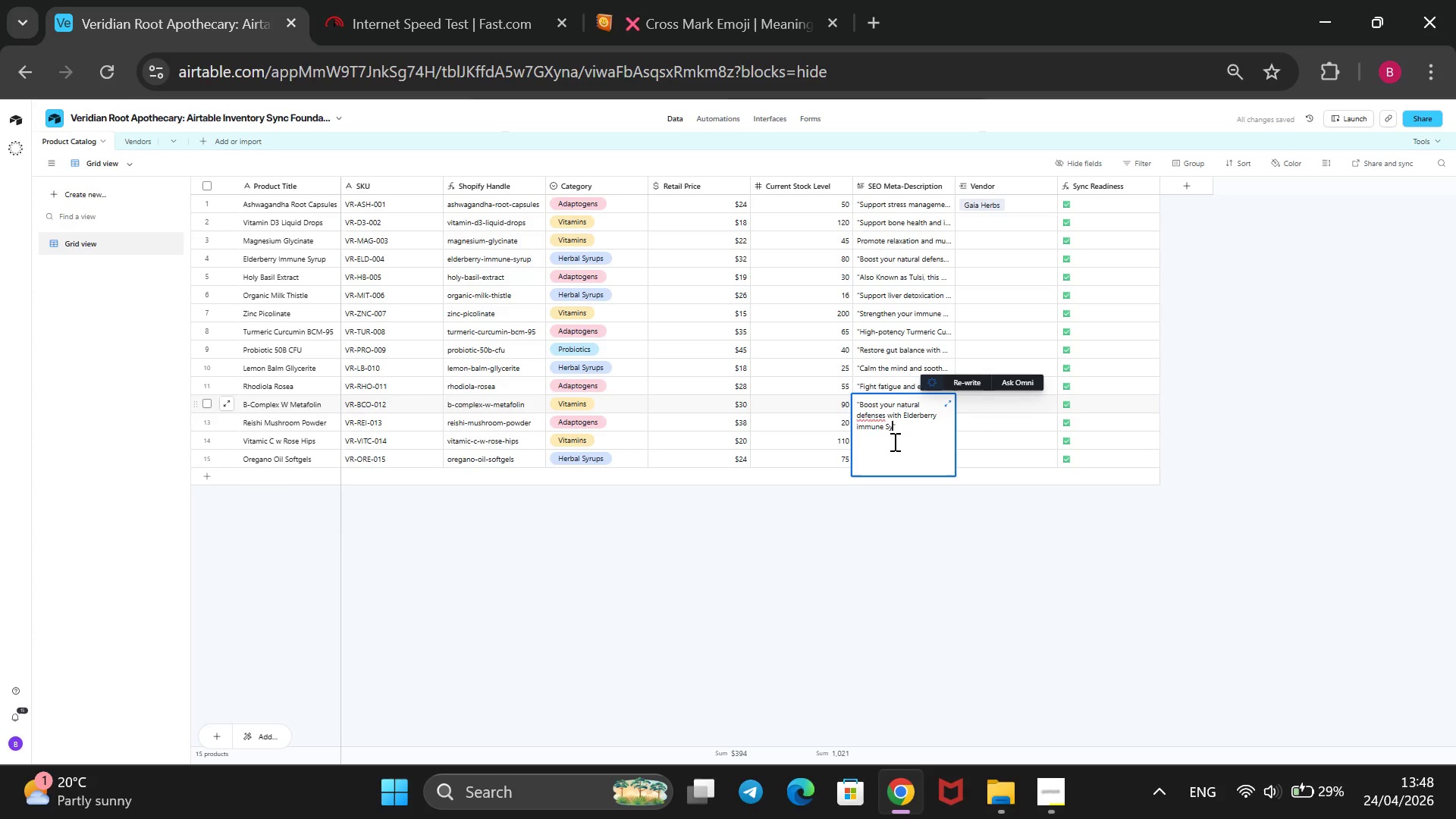 
wait(15.55)
 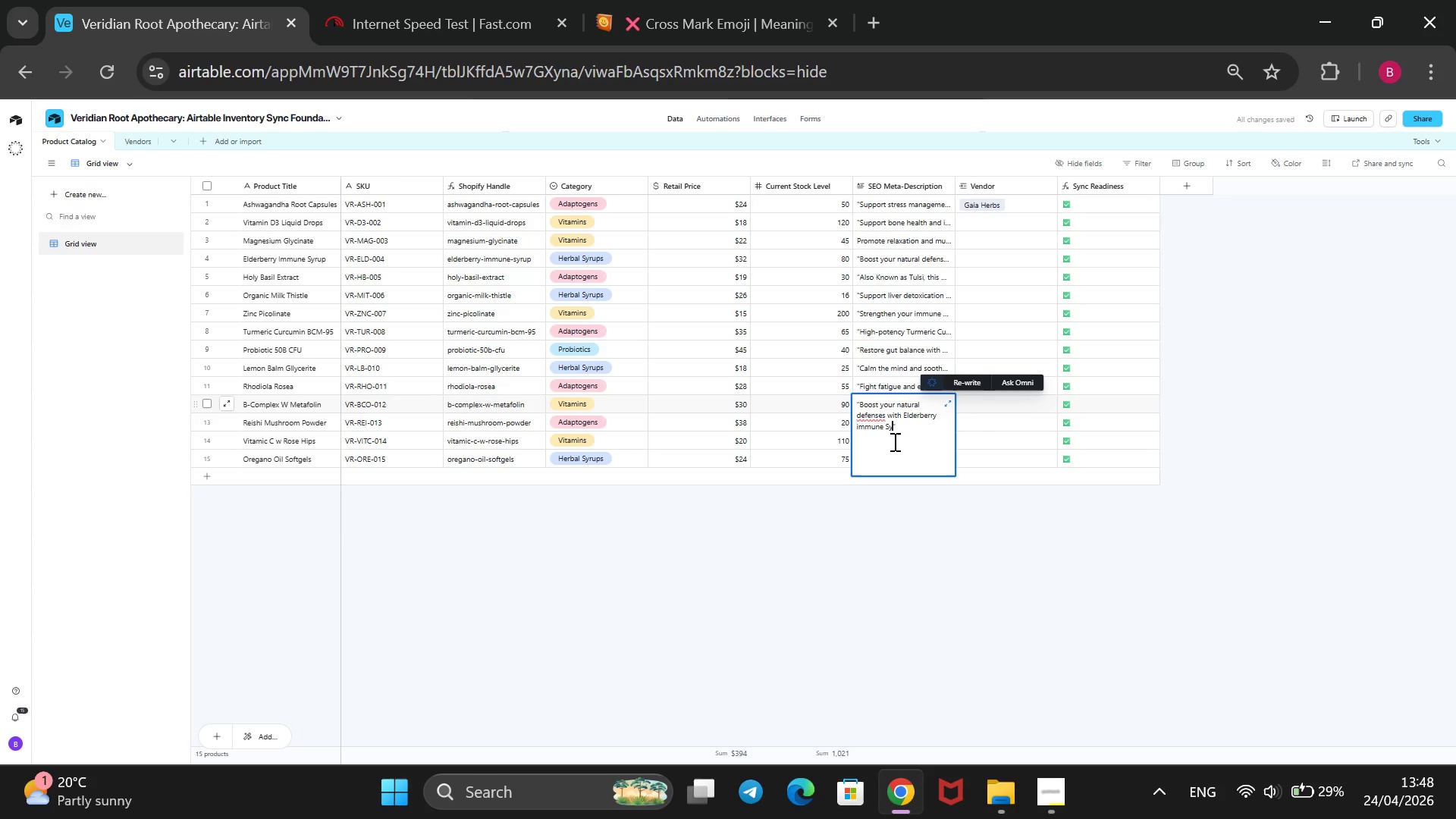 
left_click_drag(start_coordinate=[892, 434], to_coordinate=[882, 405])
 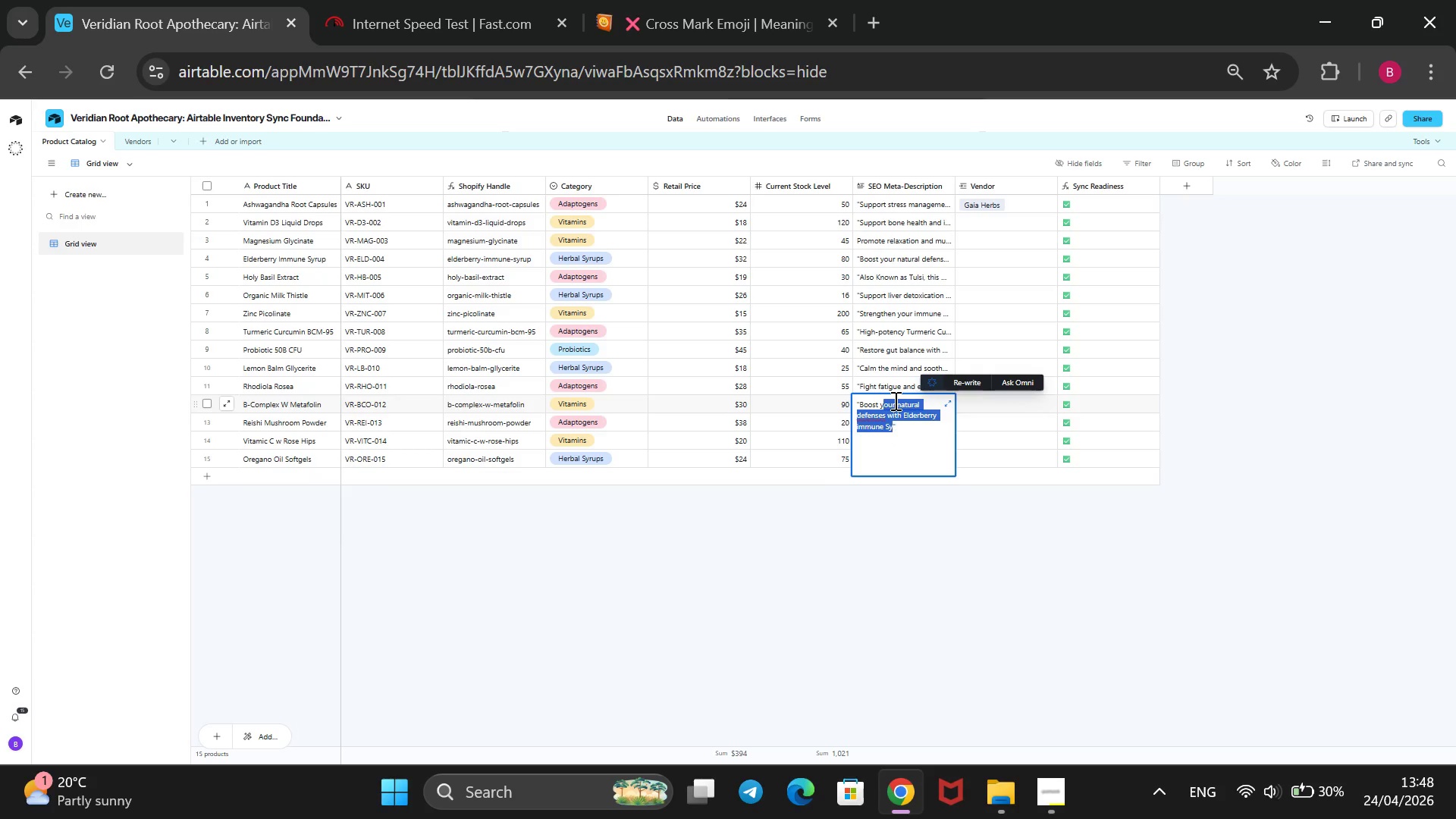 
key(Backspace)
key(Backspace)
type(E)
key(Backspace)
type(energy metabolism and nervou )
key(Backspace)
type(s system health with B-complex featuring Metafolin L-5 MTHF)
 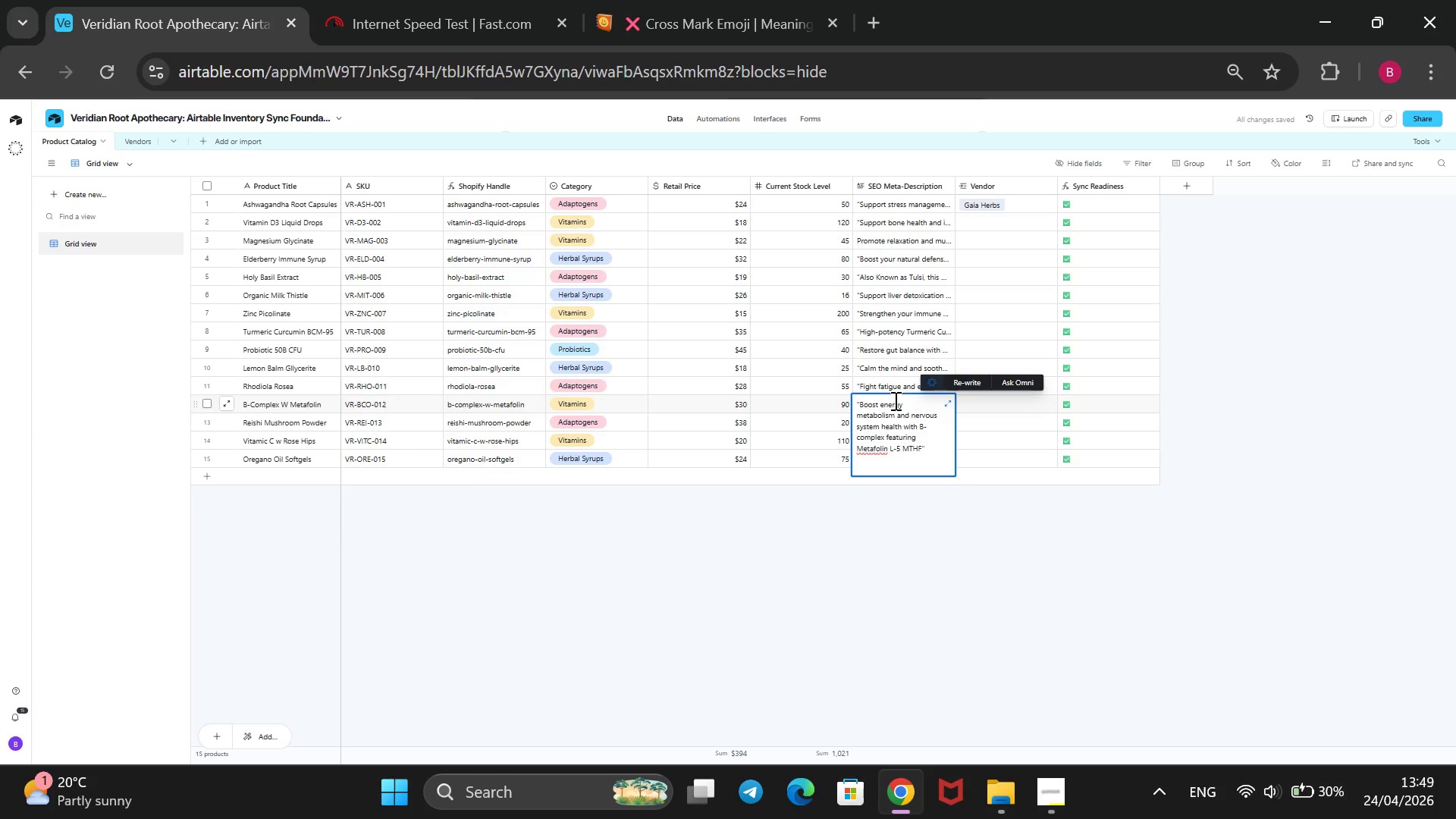 
wait(7.45)
 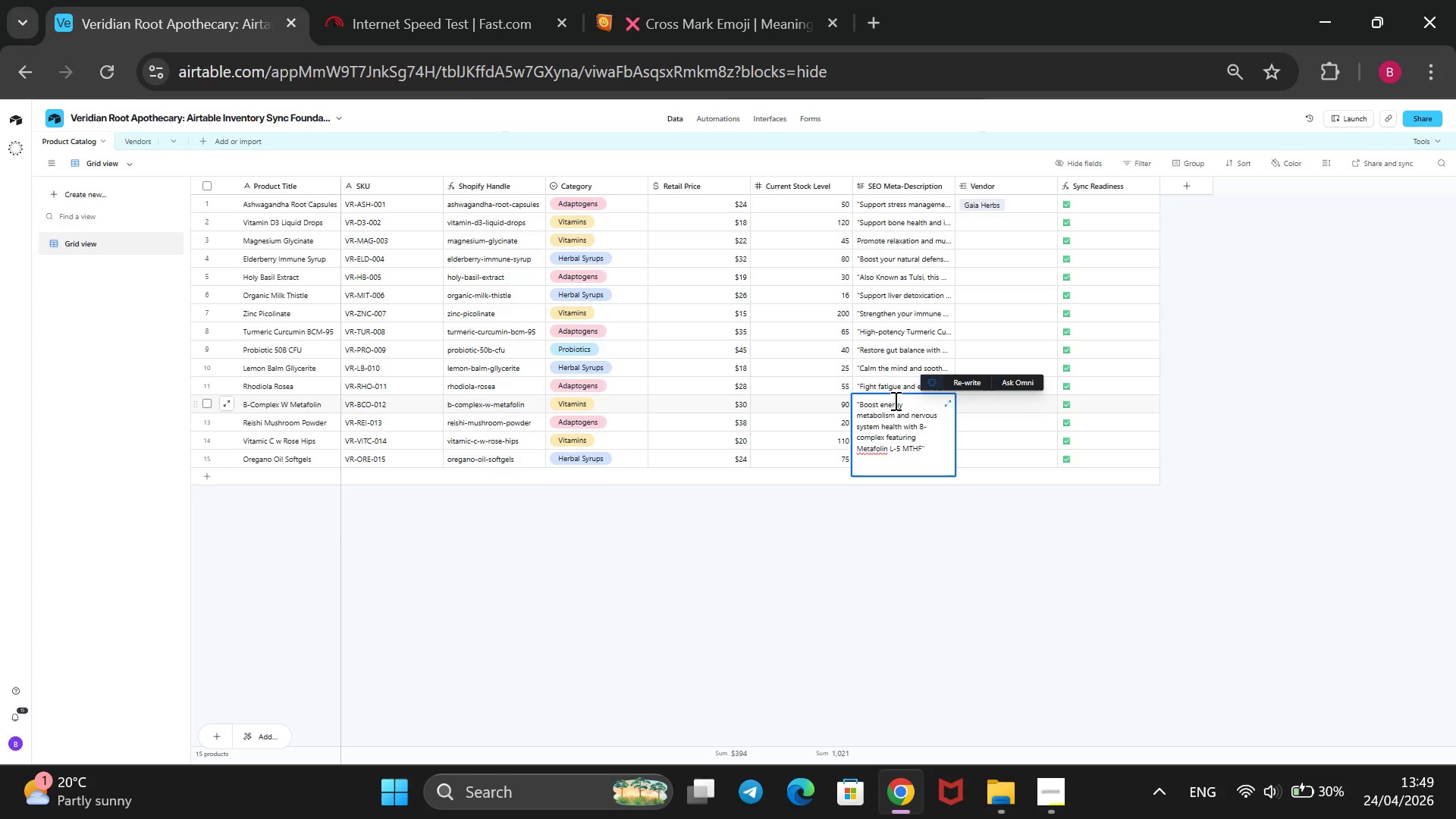 
type( FOR AUPERIOR )
key(Backspace)
key(Backspace)
key(Backspace)
key(Backspace)
key(Backspace)
key(Backspace)
key(Backspace)
key(Backspace)
key(Backspace)
type(superior)
 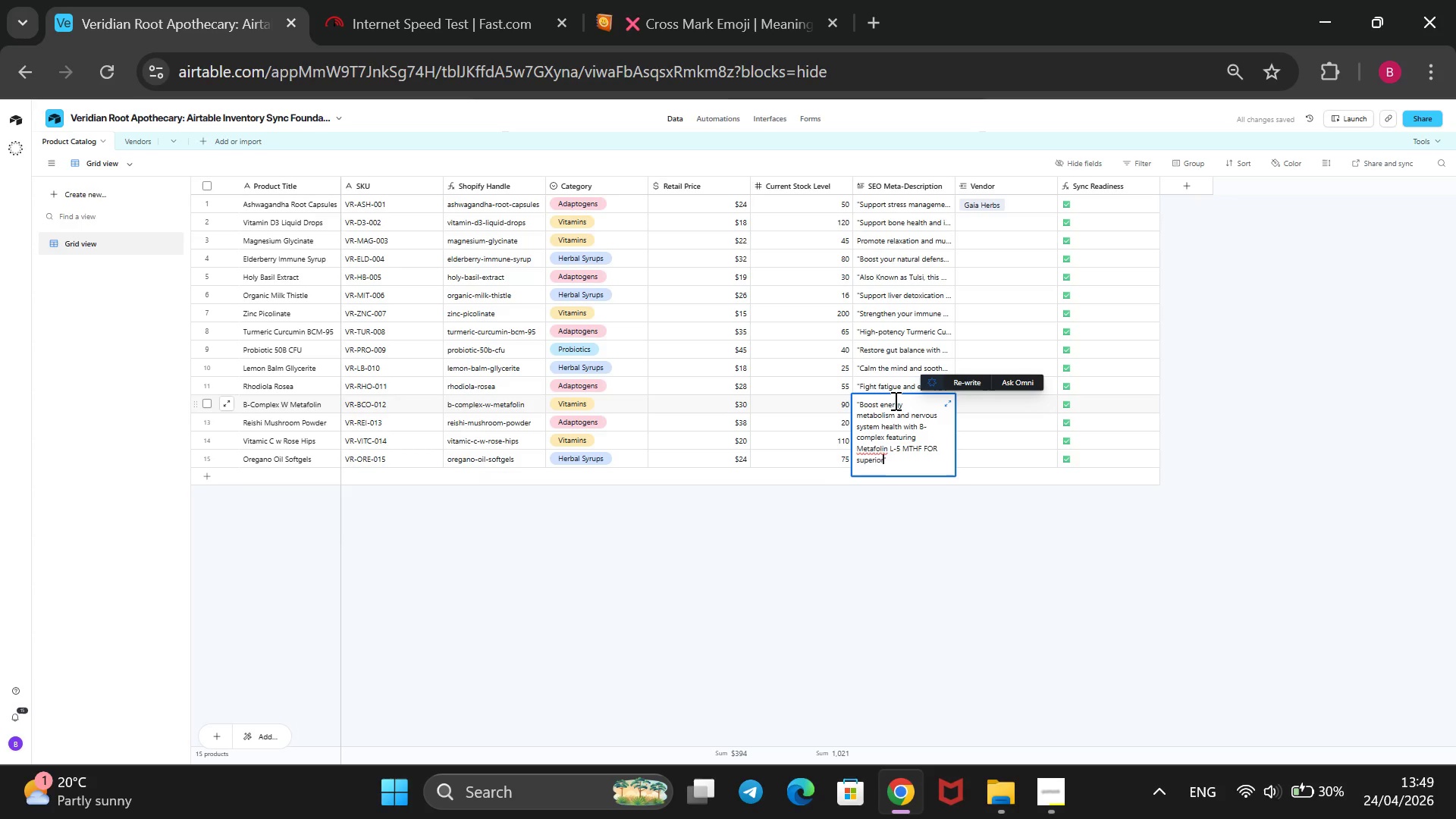 
wait(13.8)
 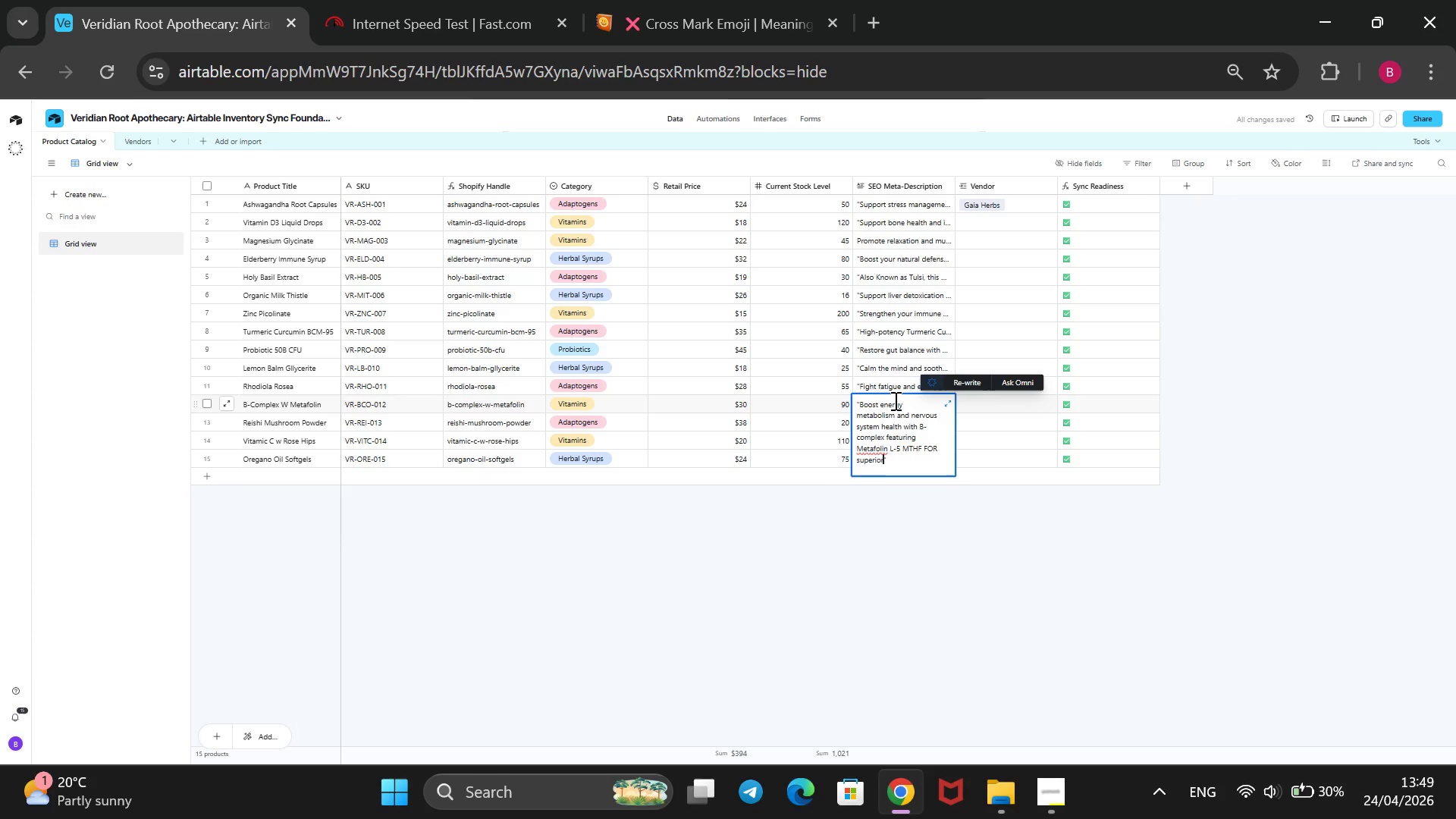 
type( folar )
key(Backspace)
type(e)
key(Backspace)
key(Backspace)
type(te absorption and utilization.)
 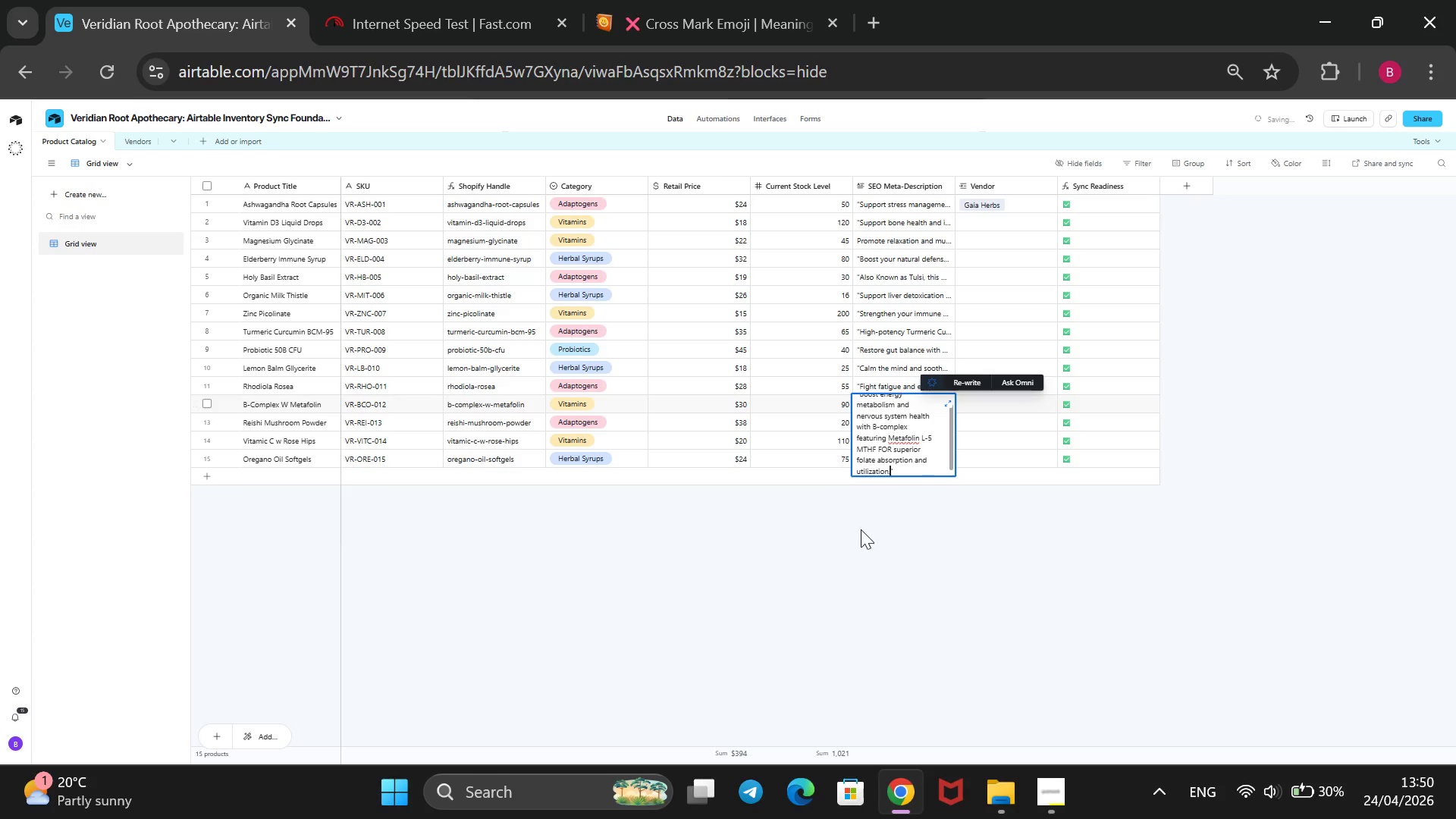 
left_click([861, 529])
 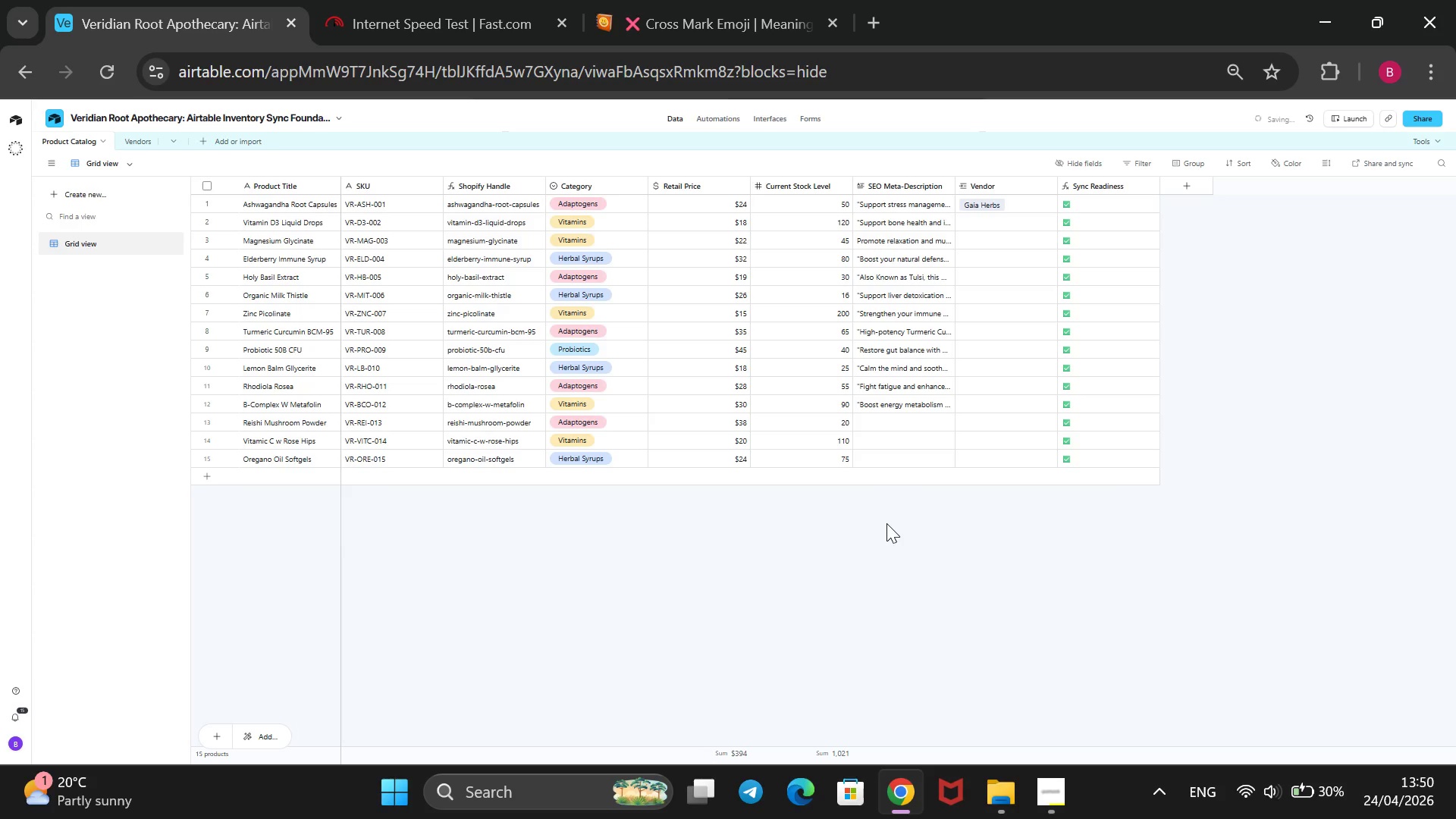 
left_click([908, 422])
 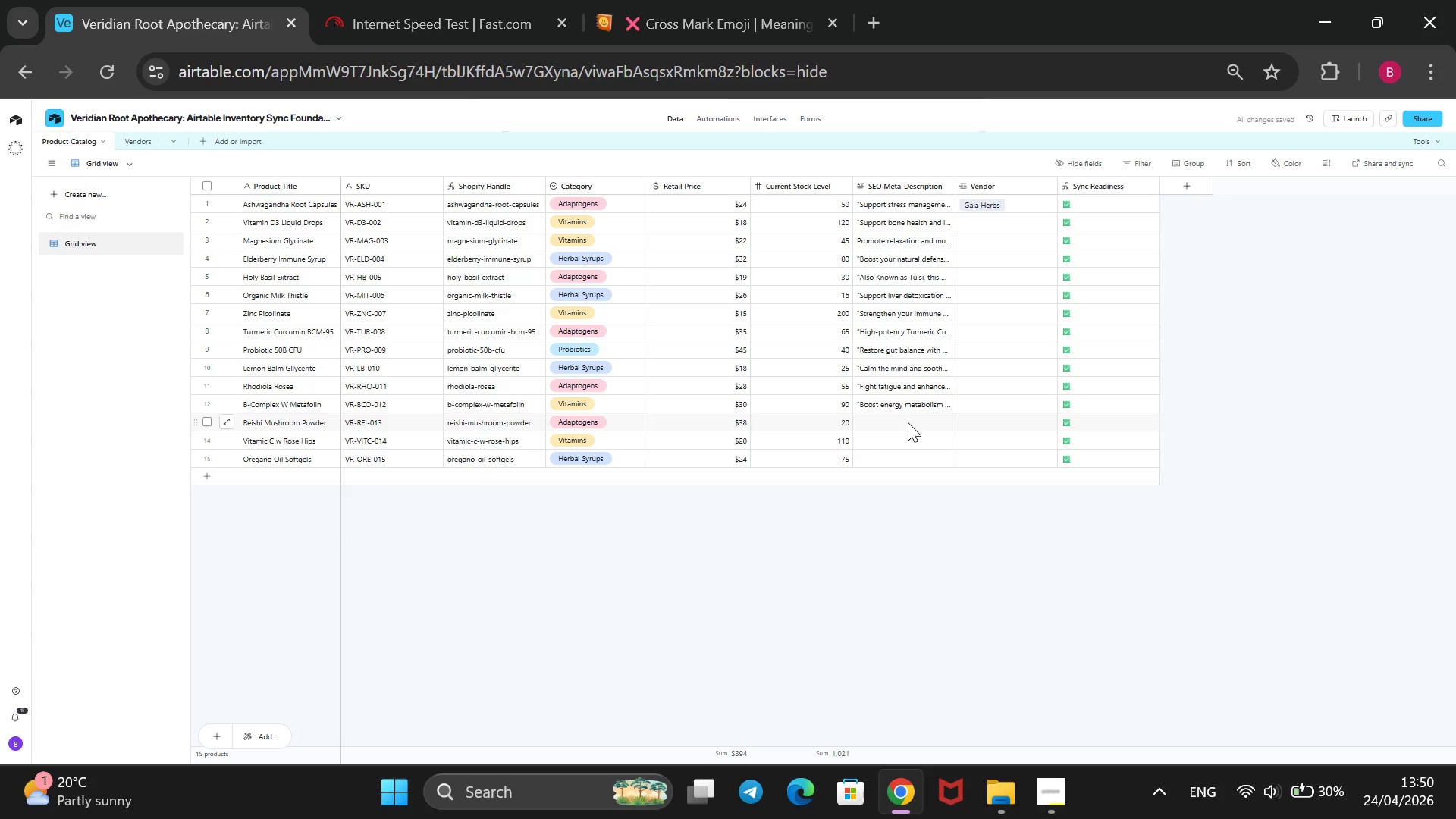 
type(@@)
 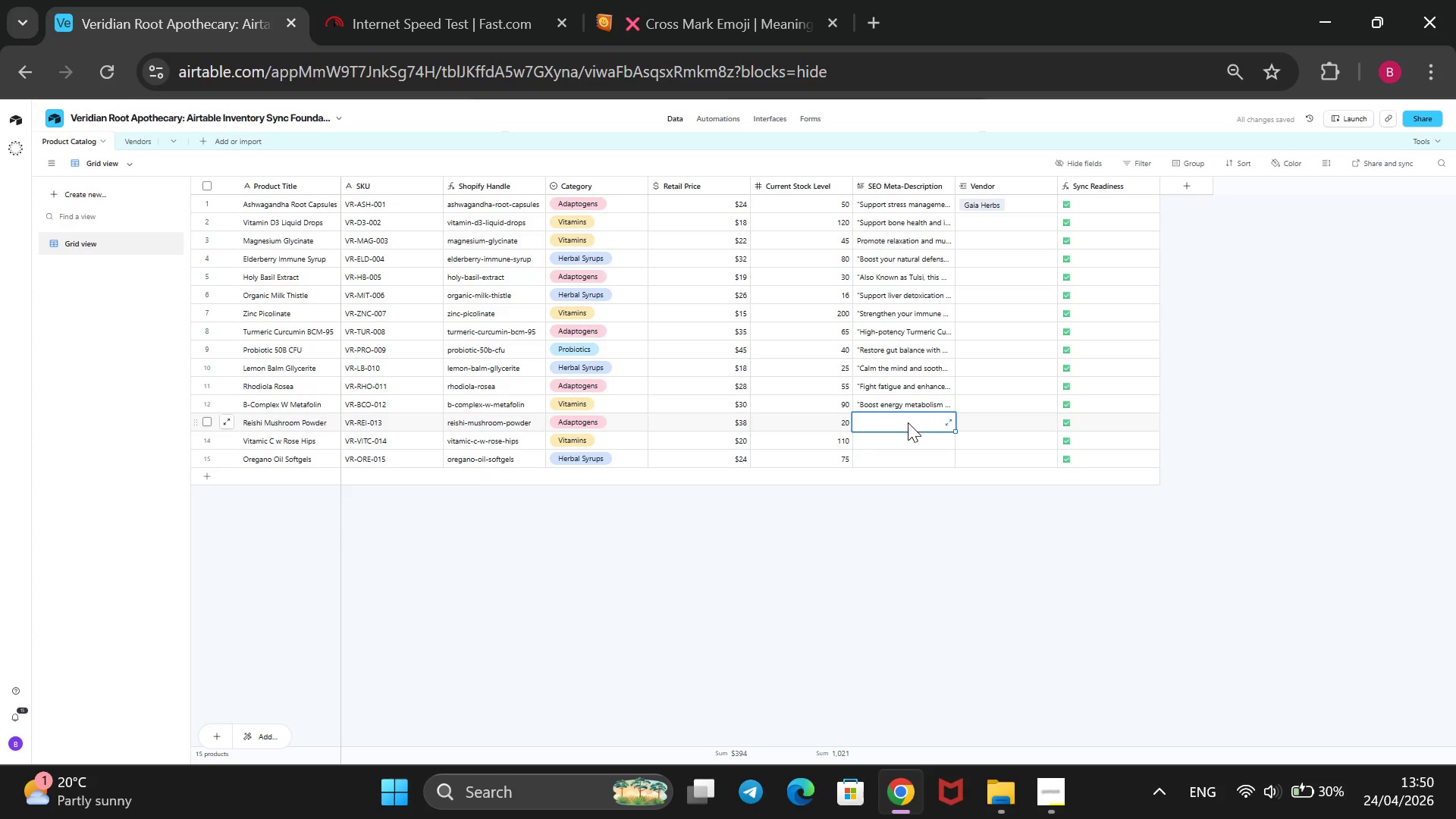 
key(ArrowLeft)
 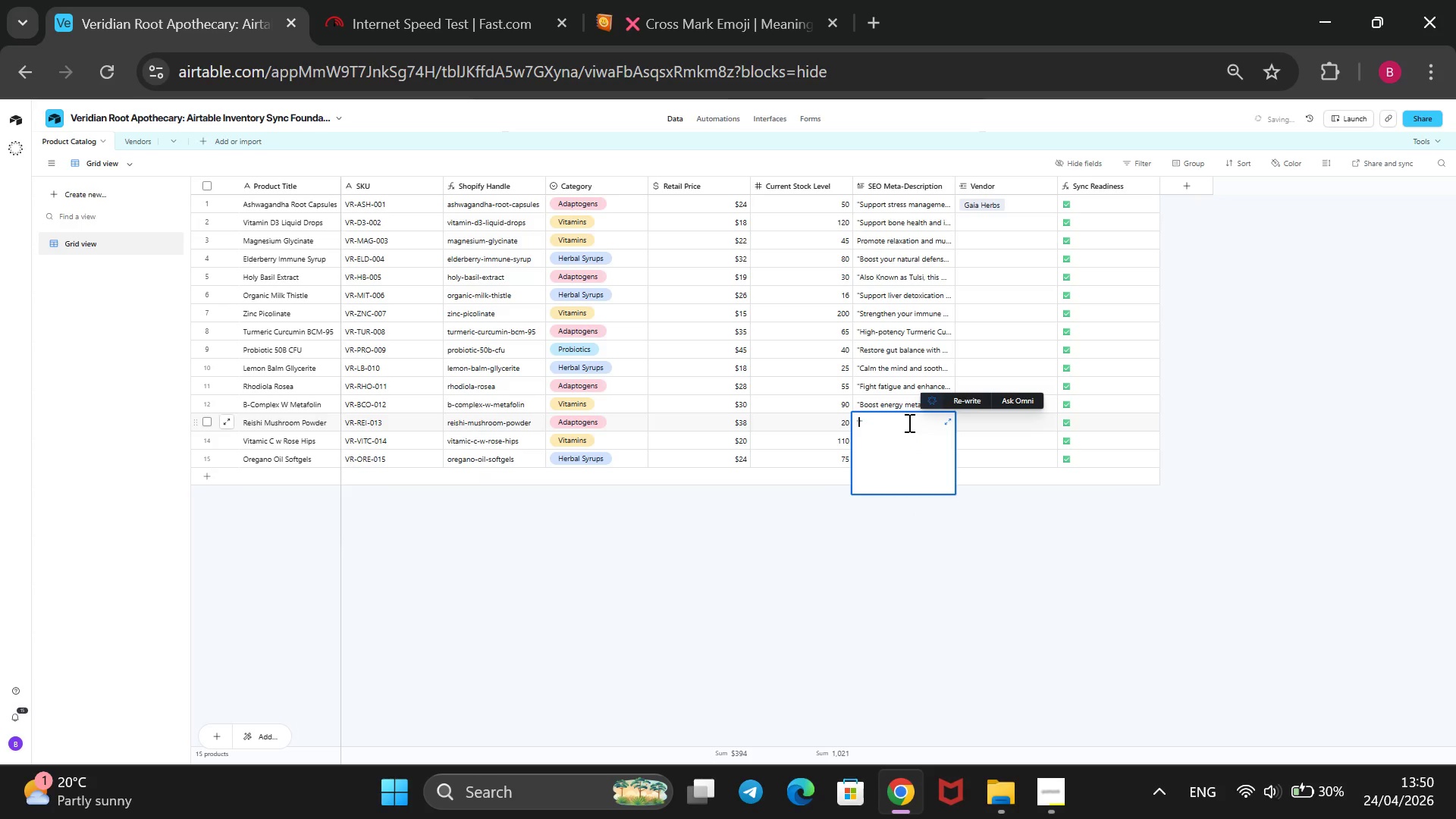 
type(Known as the @@)
 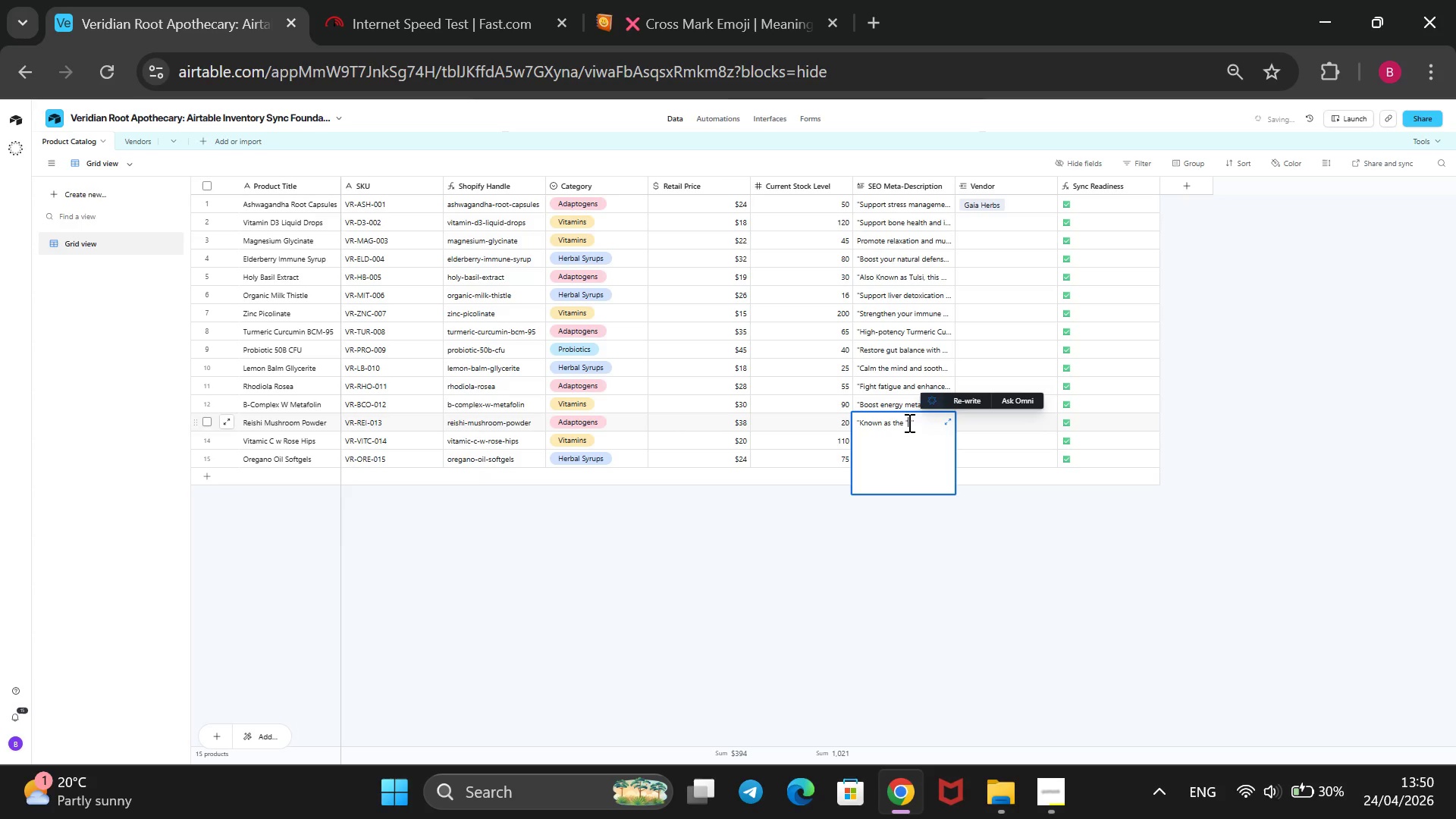 
 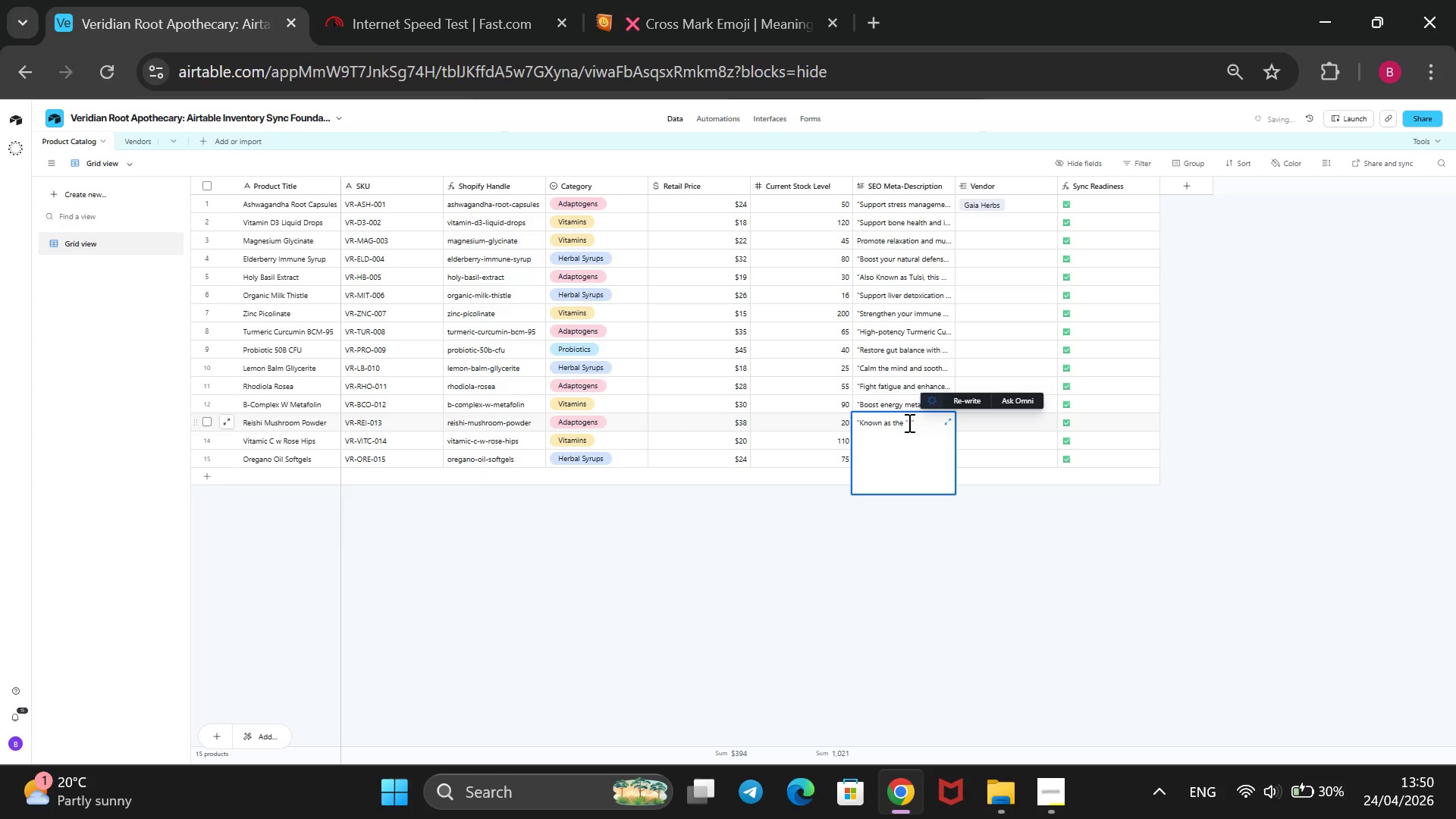 
key(ArrowLeft)
 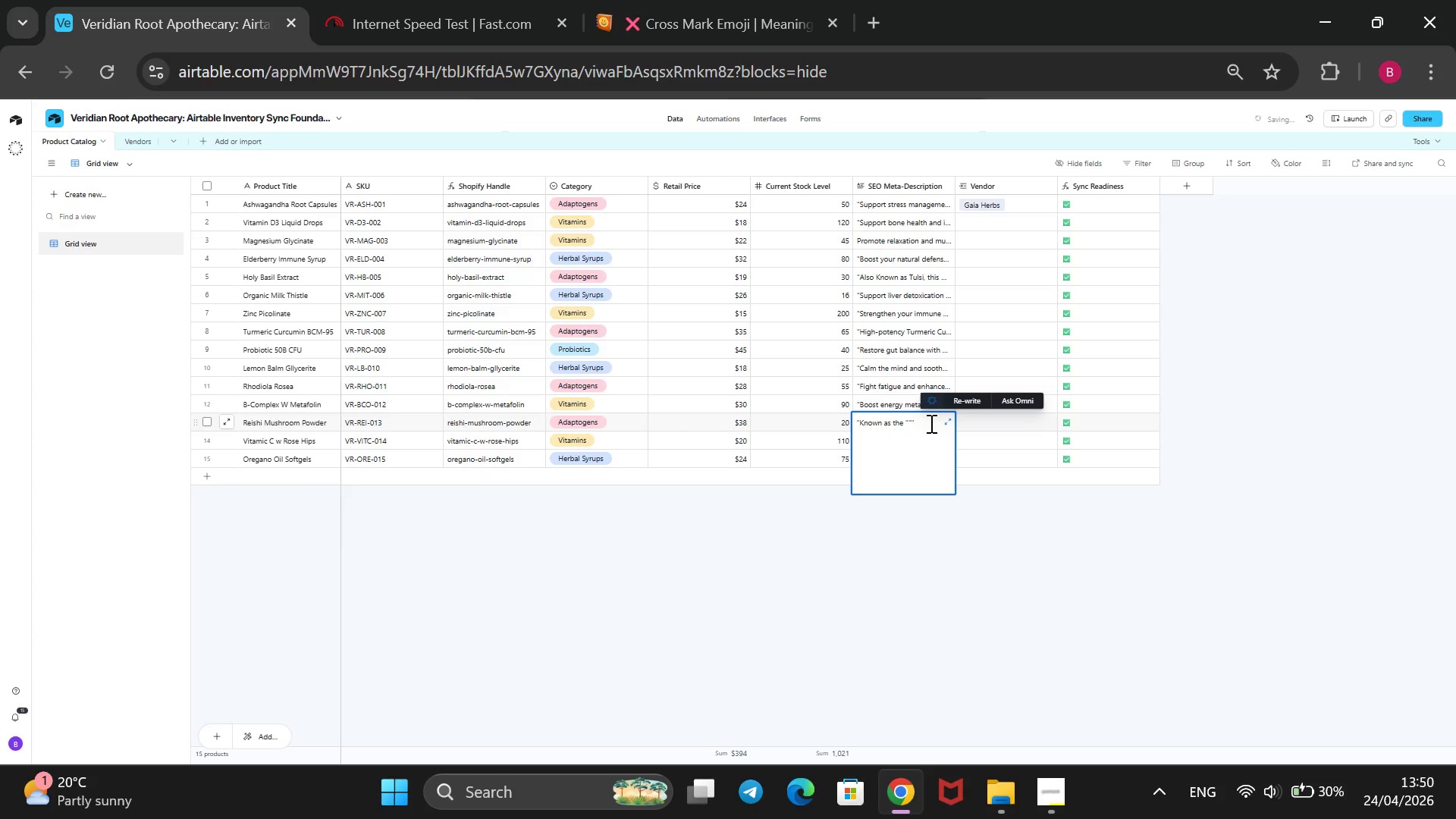 
wait(5.11)
 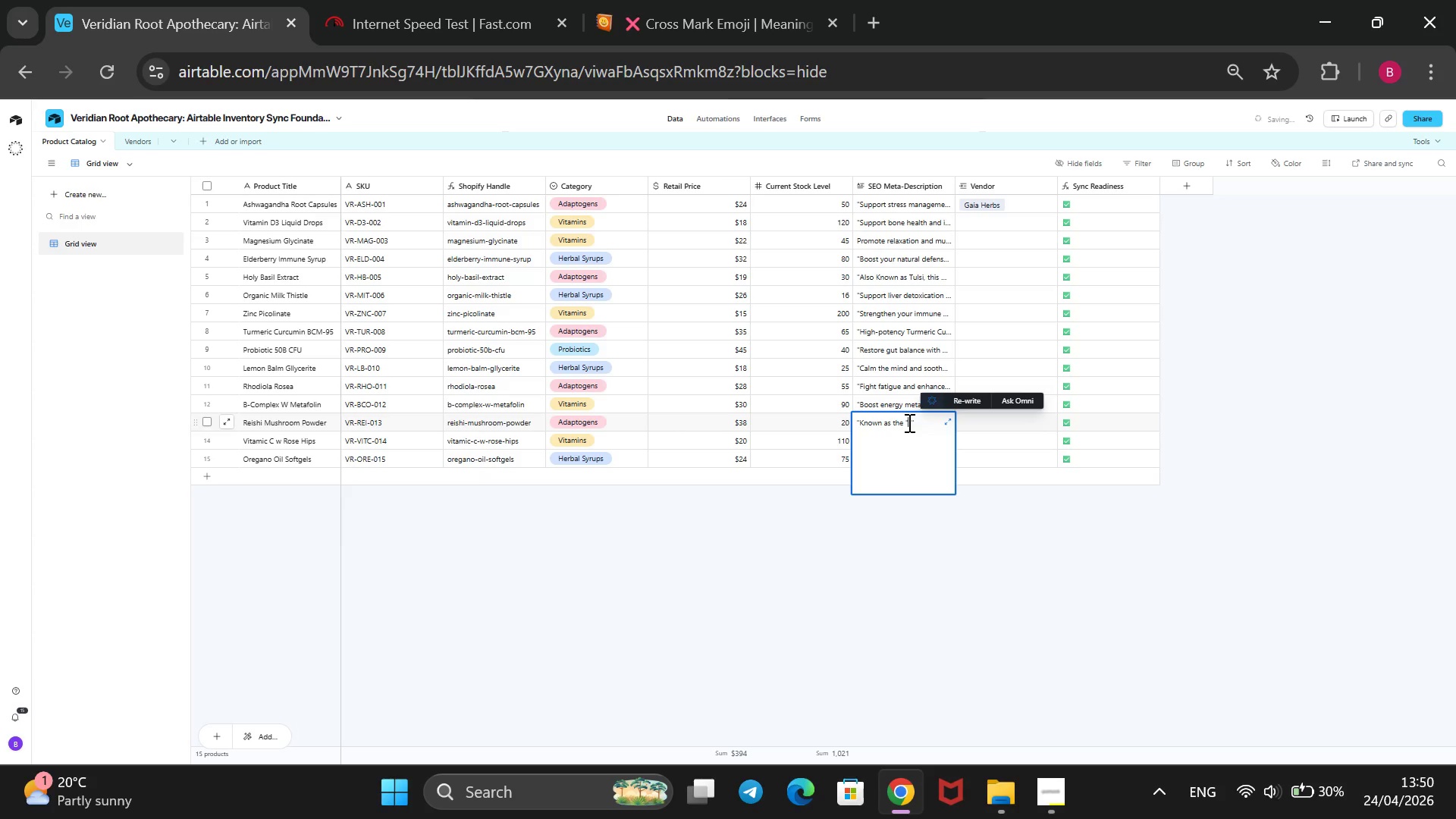 
type(Mushroom of Immortality)
 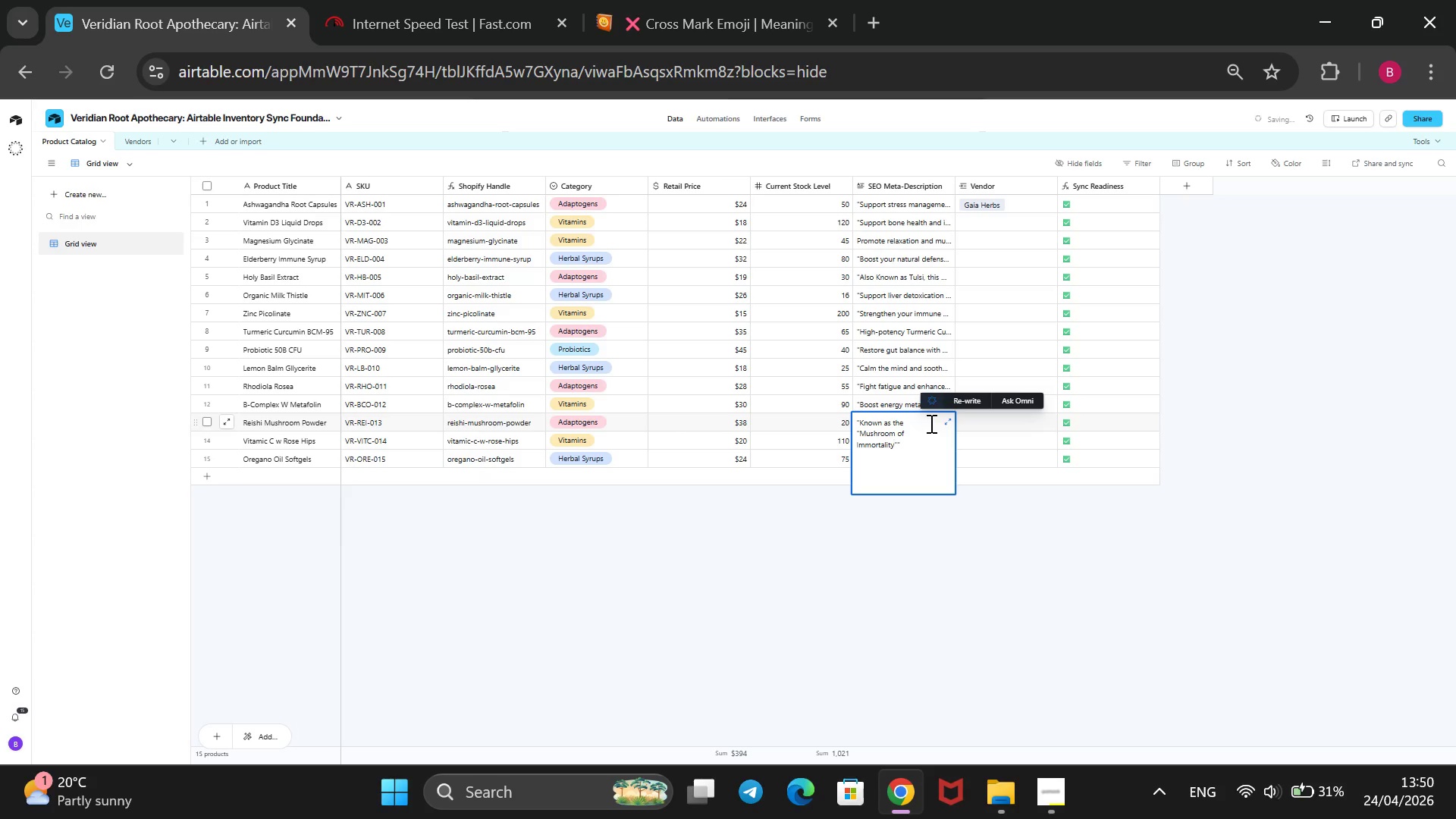 
key(ArrowRight)
 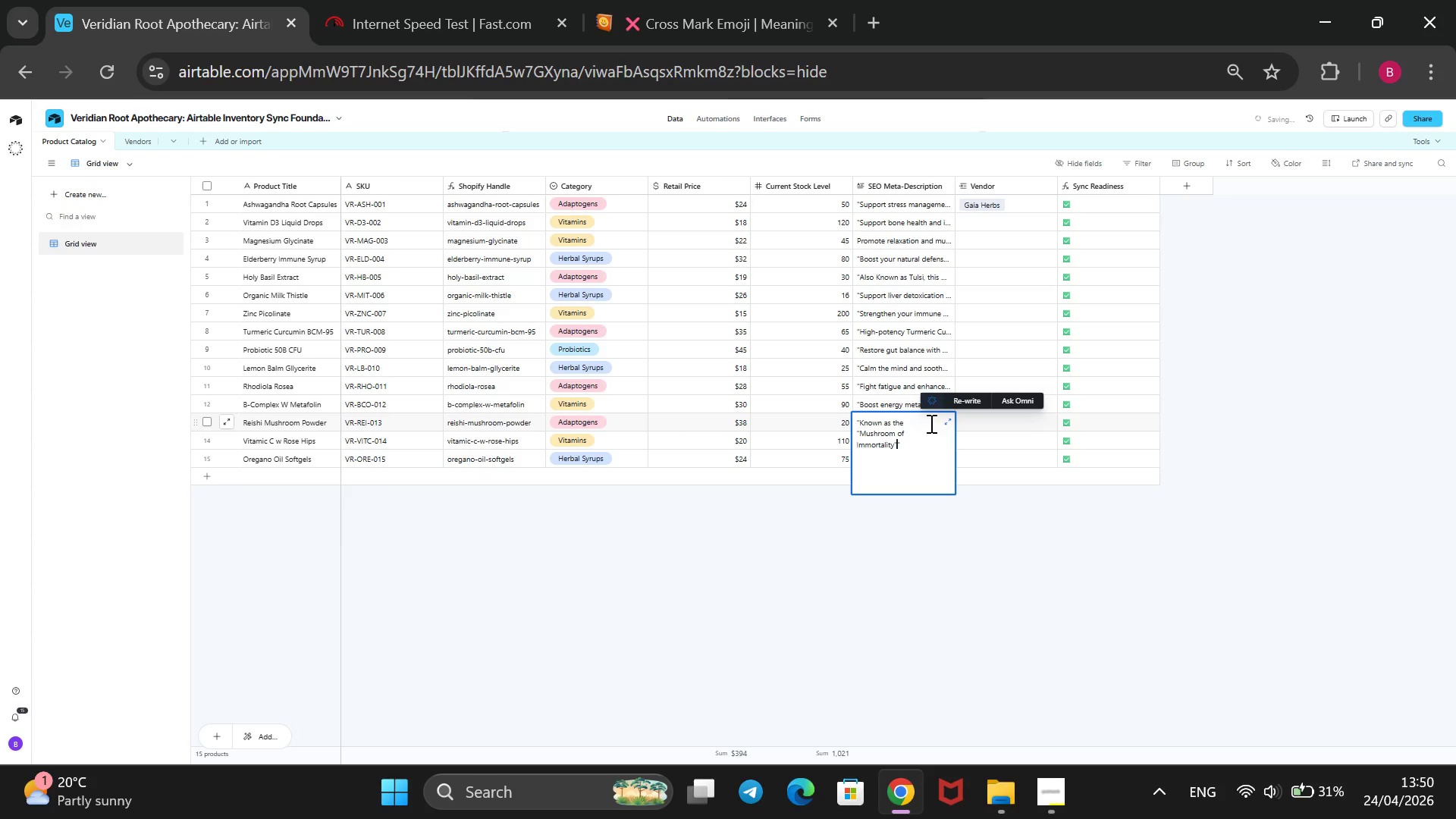 
type( )
key(Backspace)
type(, Reih)
key(Backspace)
type(shi powder supports long-term immune ha)
key(Backspace)
type(ealth and a balance stress response. Perfect for teas or smoothies.)
 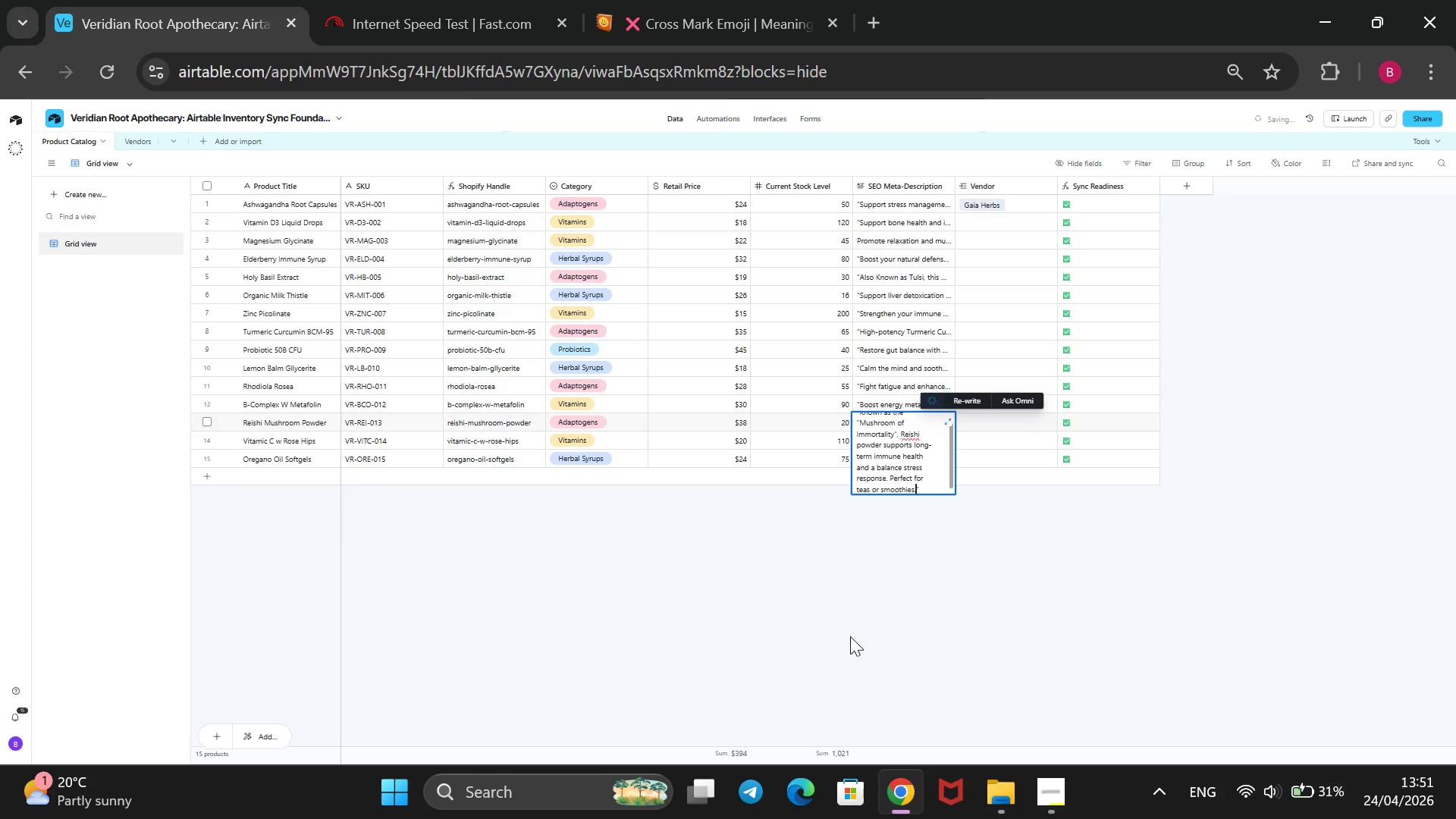 
left_click([921, 568])
 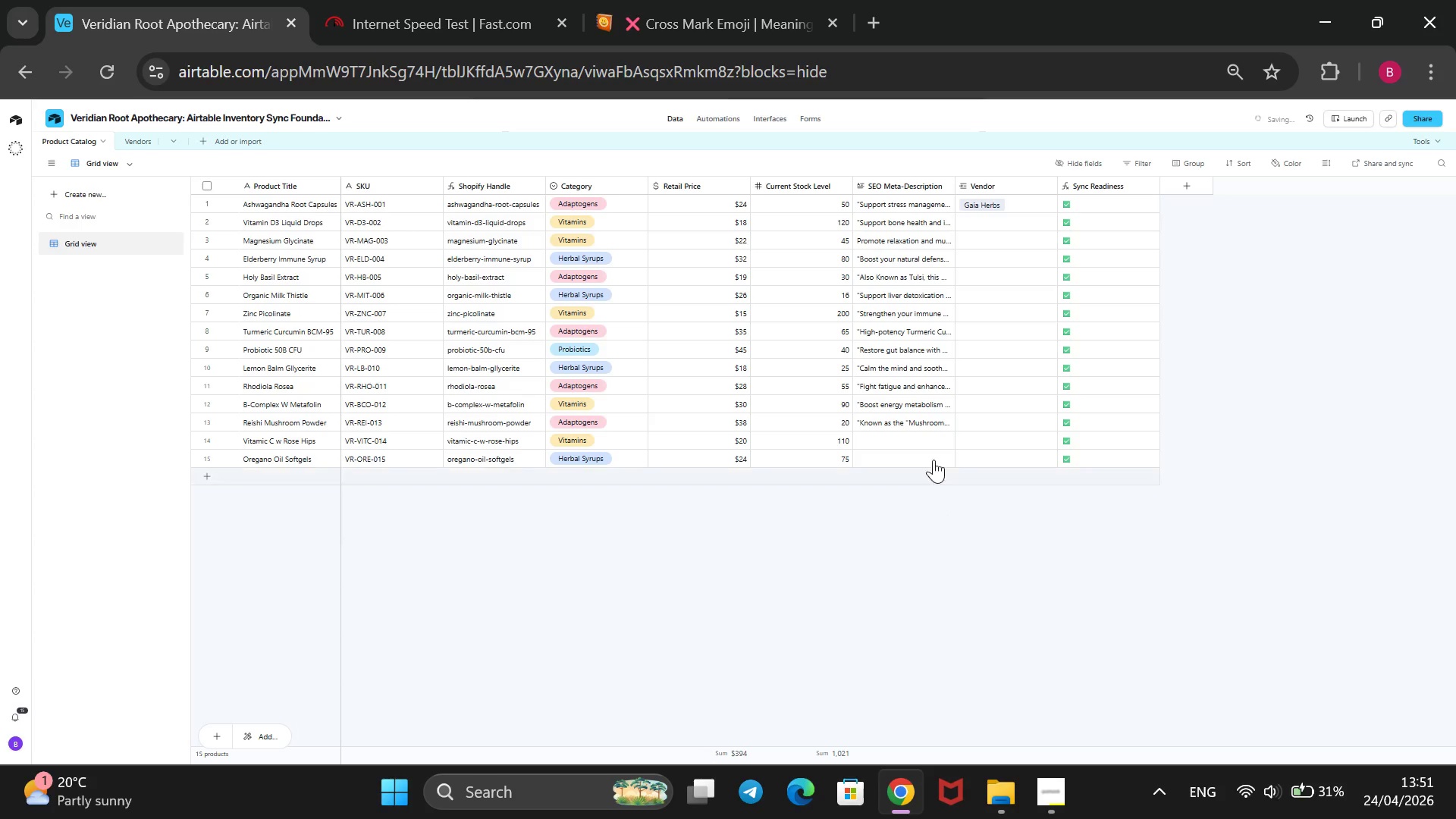 
left_click([926, 439])
 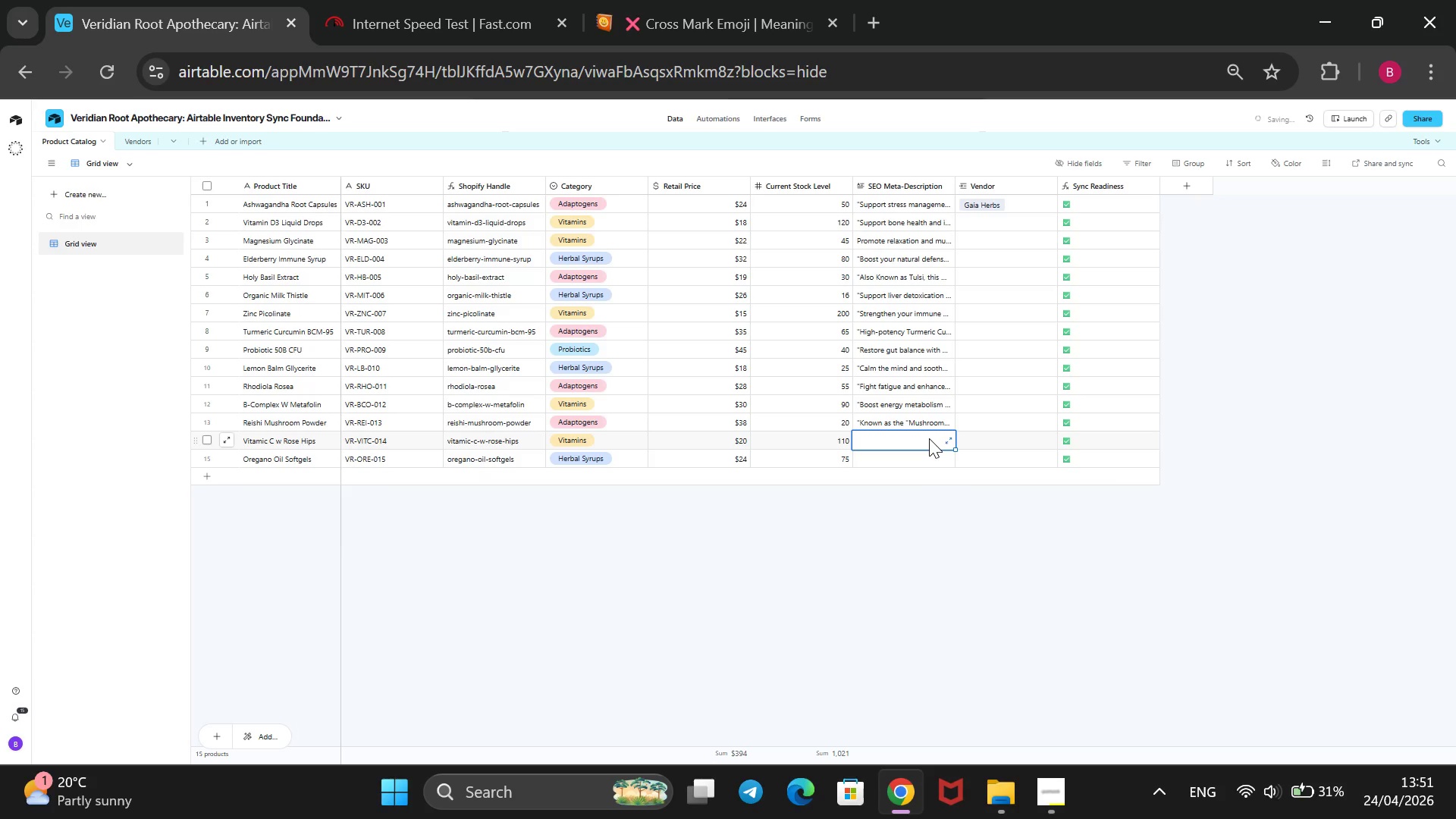 
type(@@)
 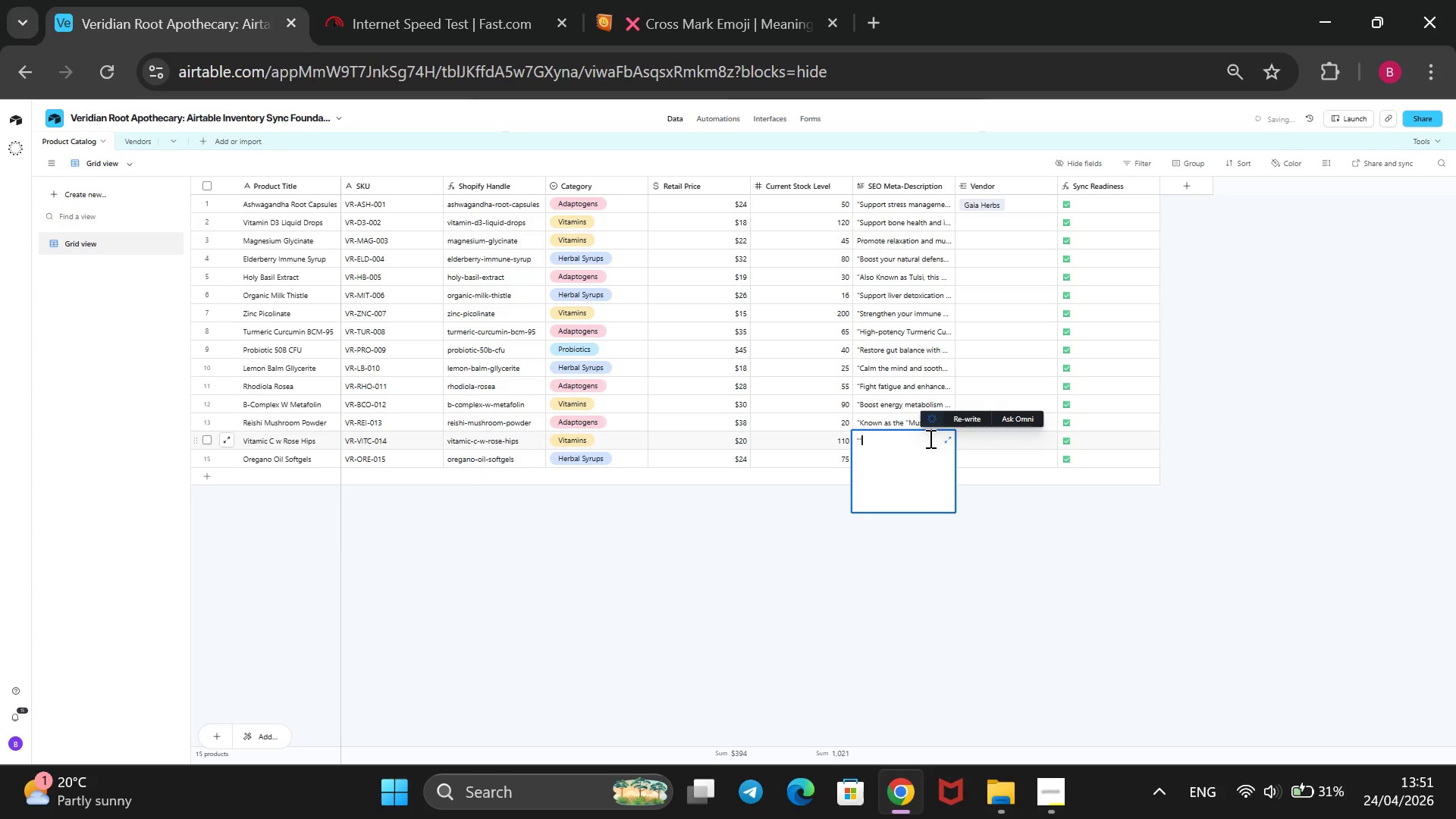 
key(ArrowLeft)
 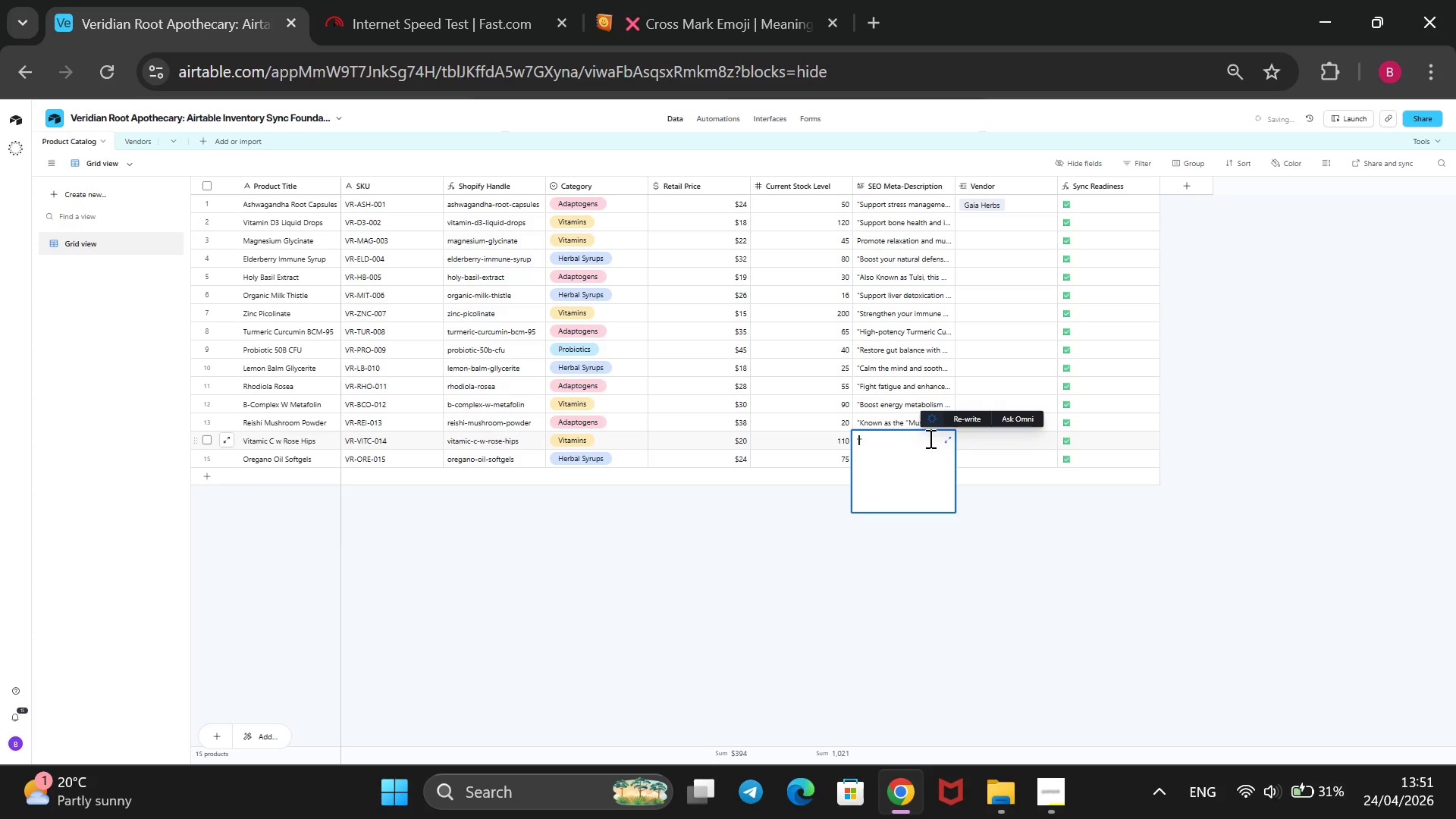 
type(Enhance t)
key(Backspace)
type(your immunity with Vitamin C and antioxidant-rich Rose Hip)
 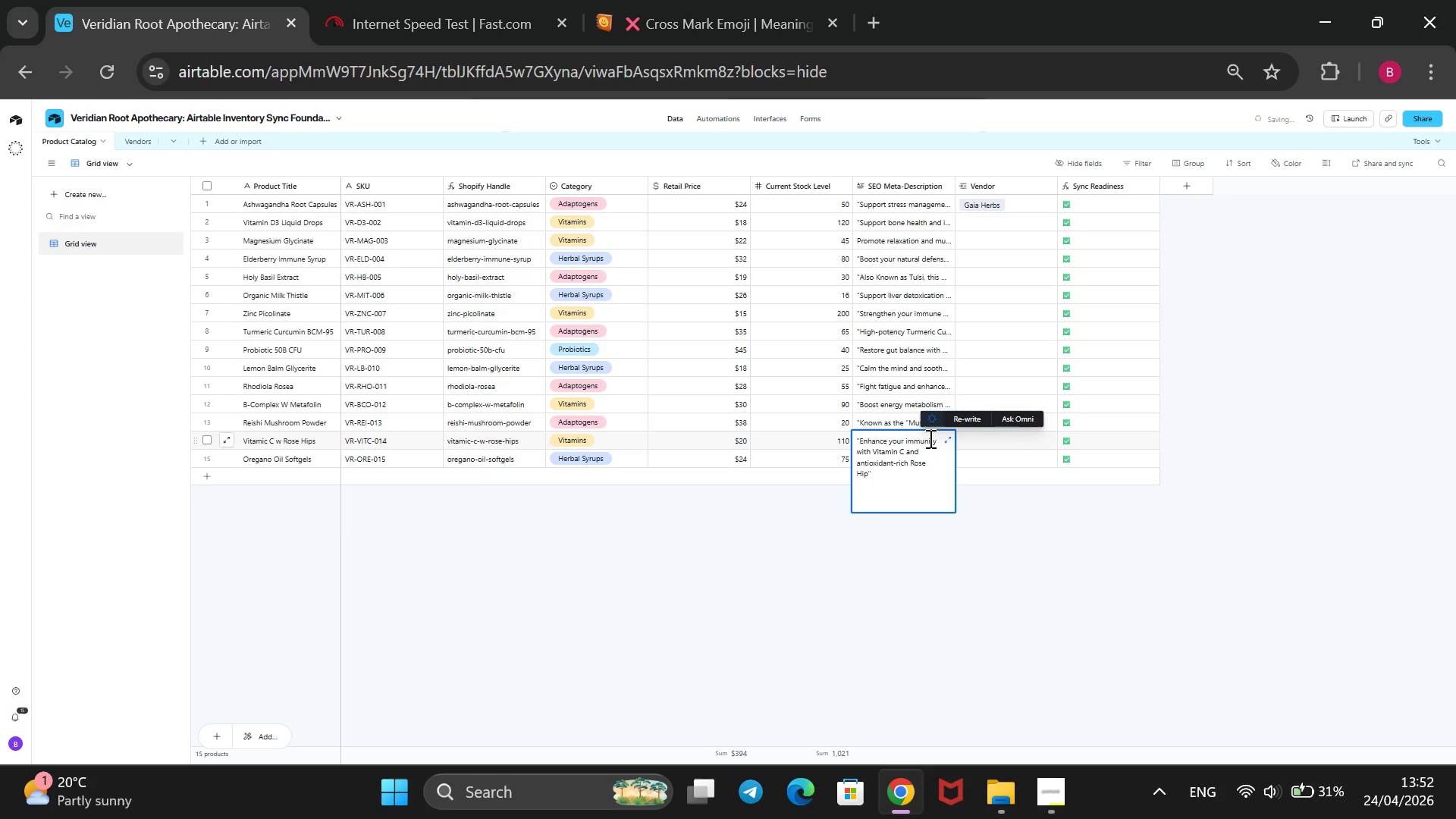 
wait(5.02)
 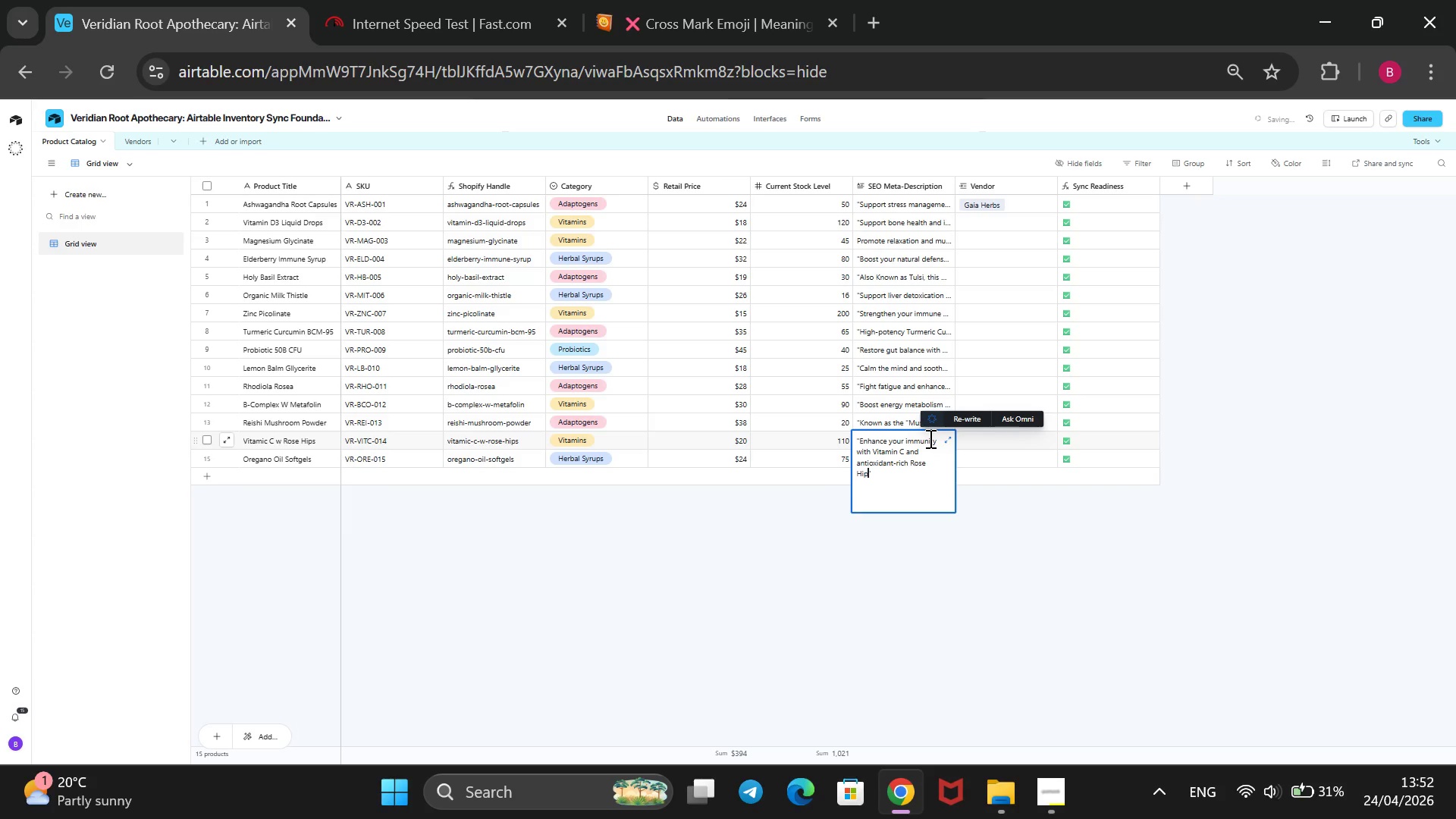 
type(s )
key(Backspace)
type(. A powerful combination for collagen production and free radical protection)